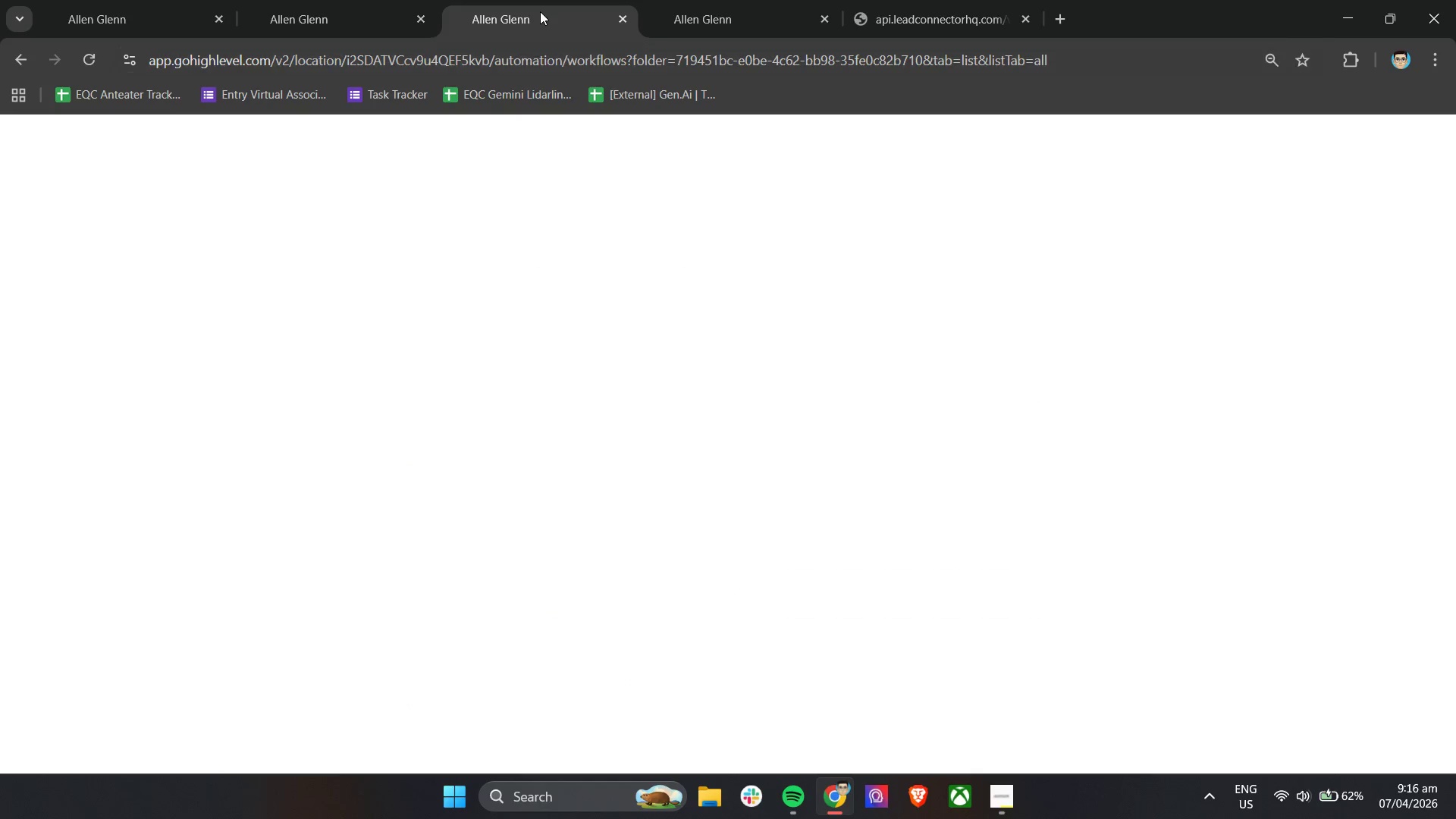 
left_click([537, 8])
 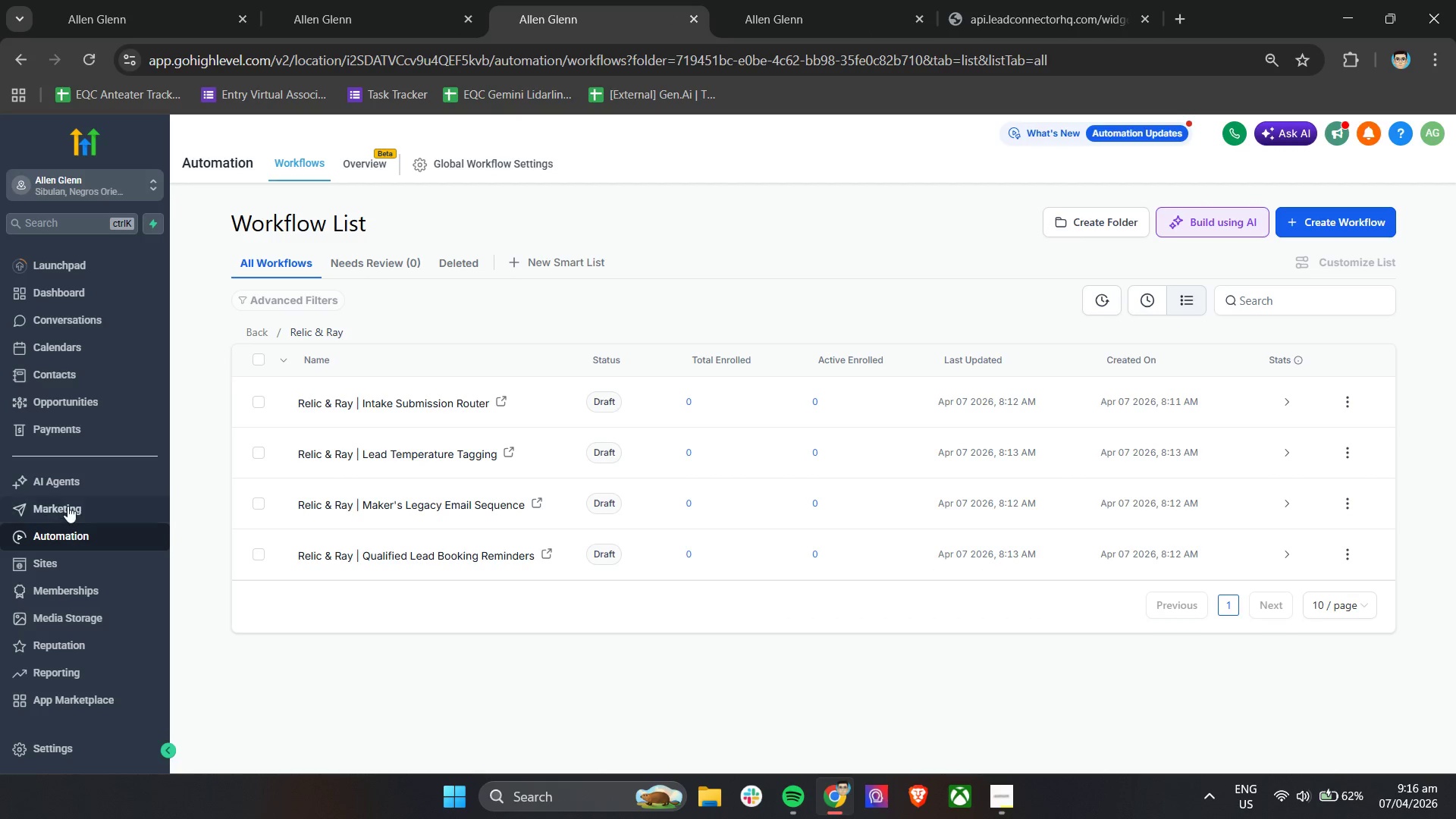 
right_click([76, 533])
 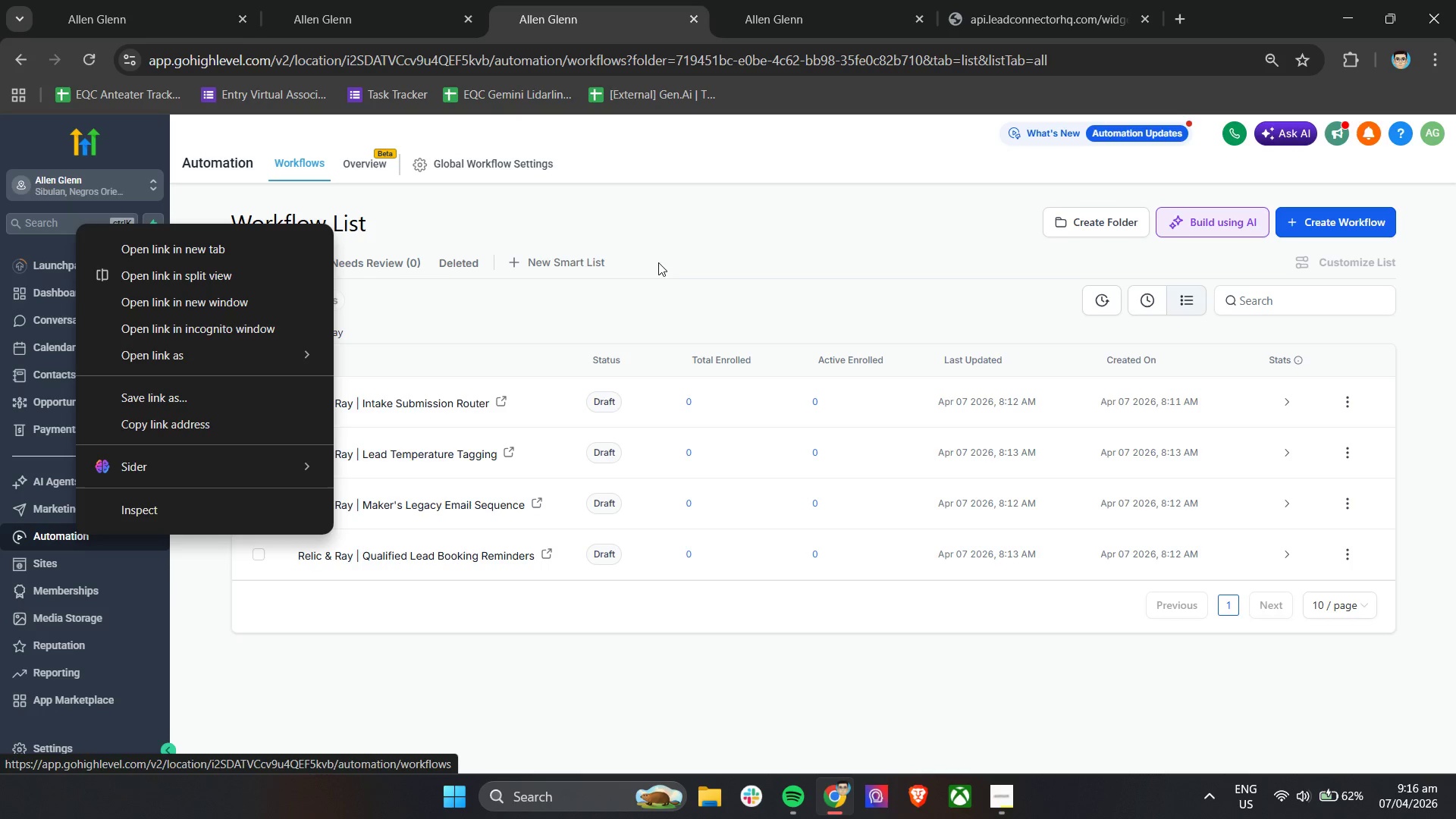 
left_click([685, 227])
 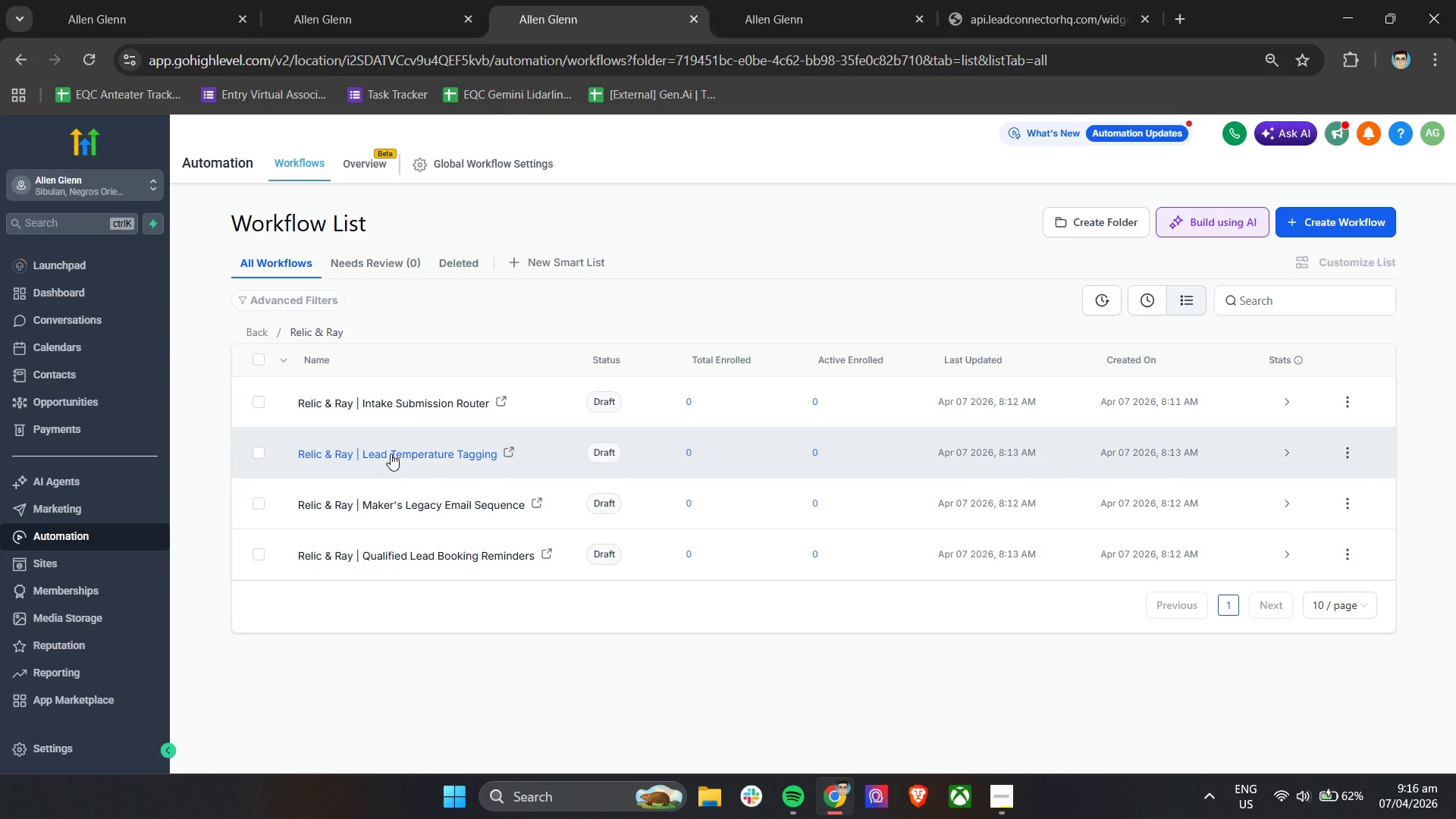 
left_click([407, 401])
 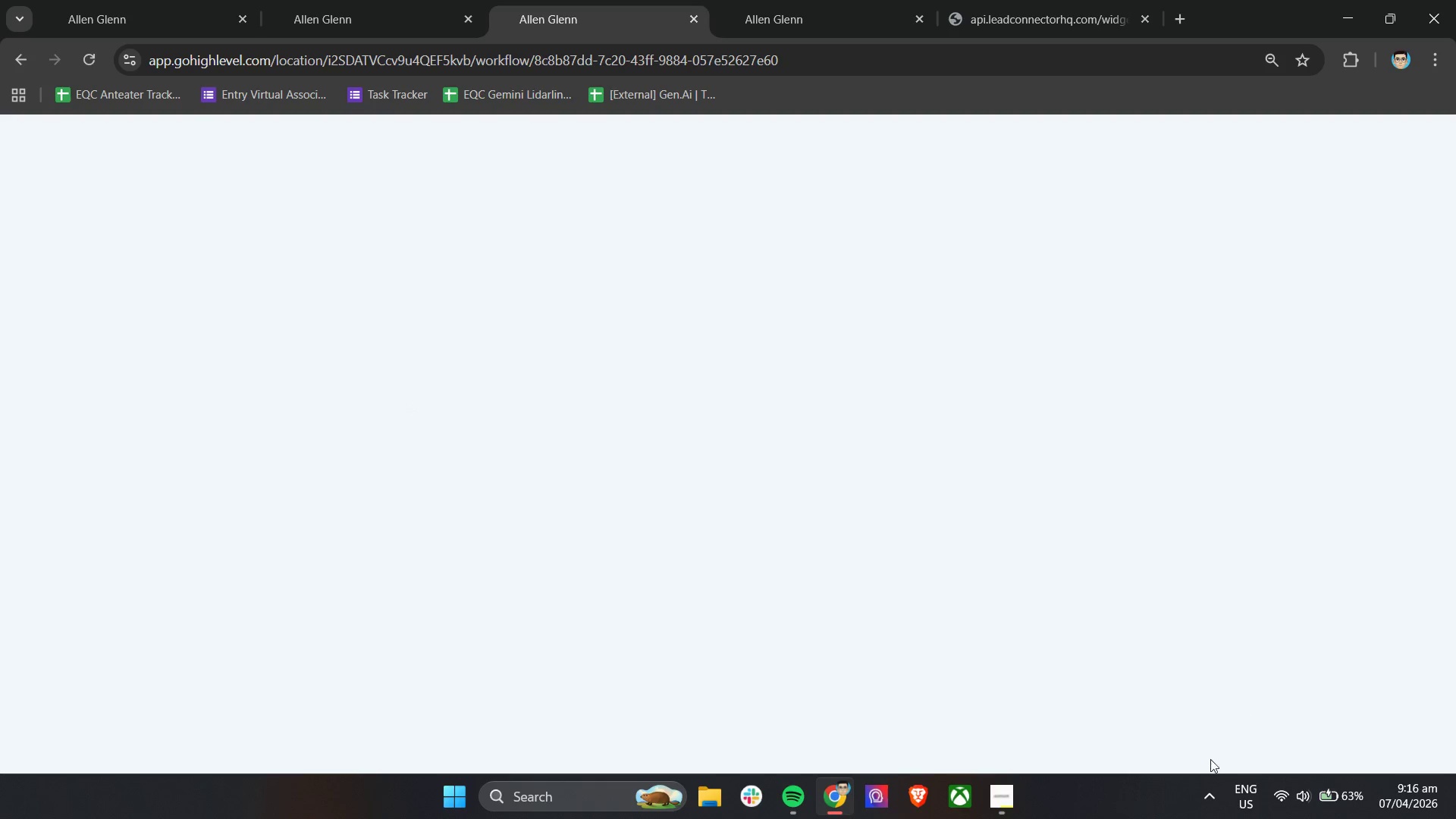 
left_click([978, 795])
 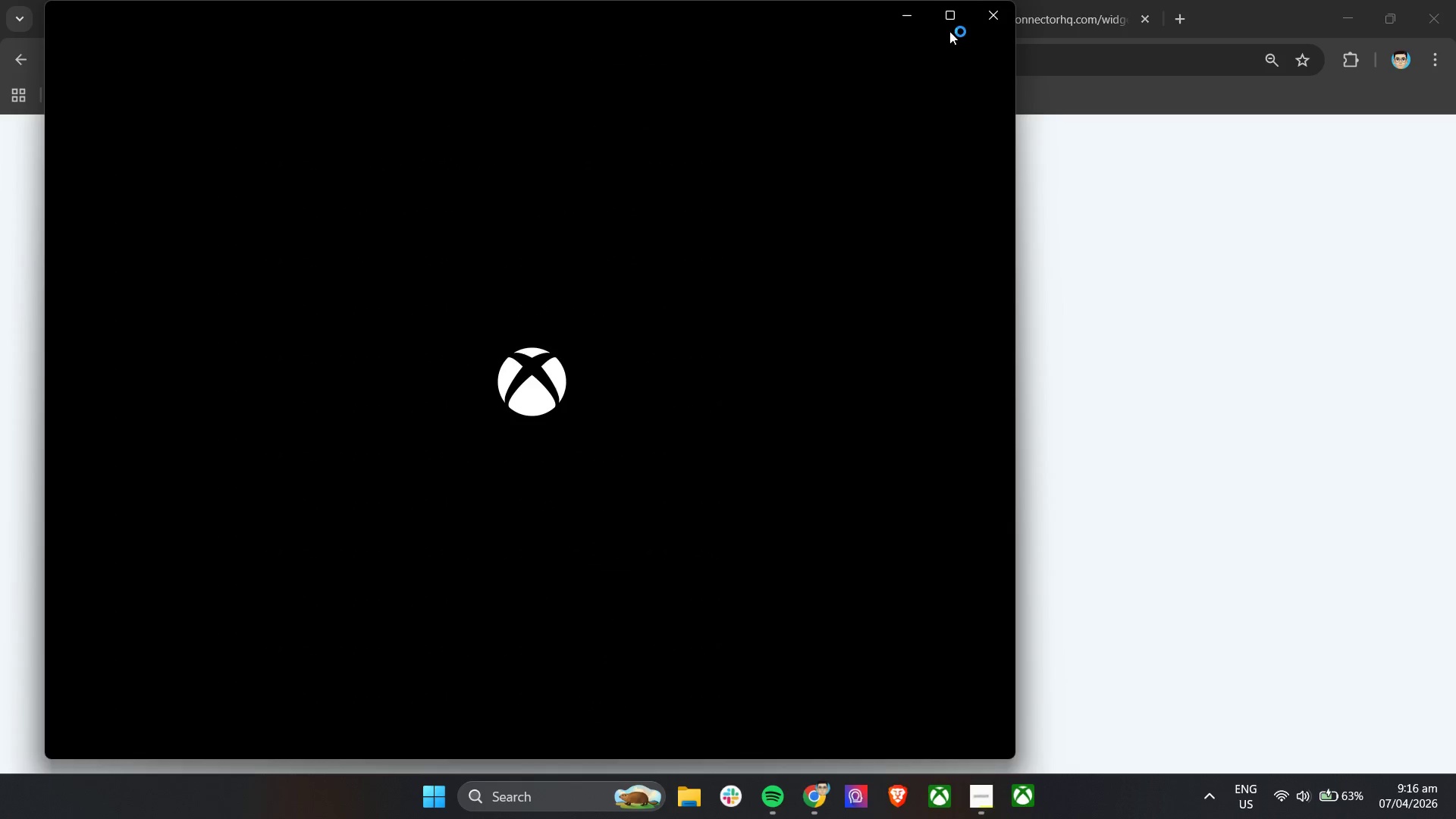 
left_click([988, 20])
 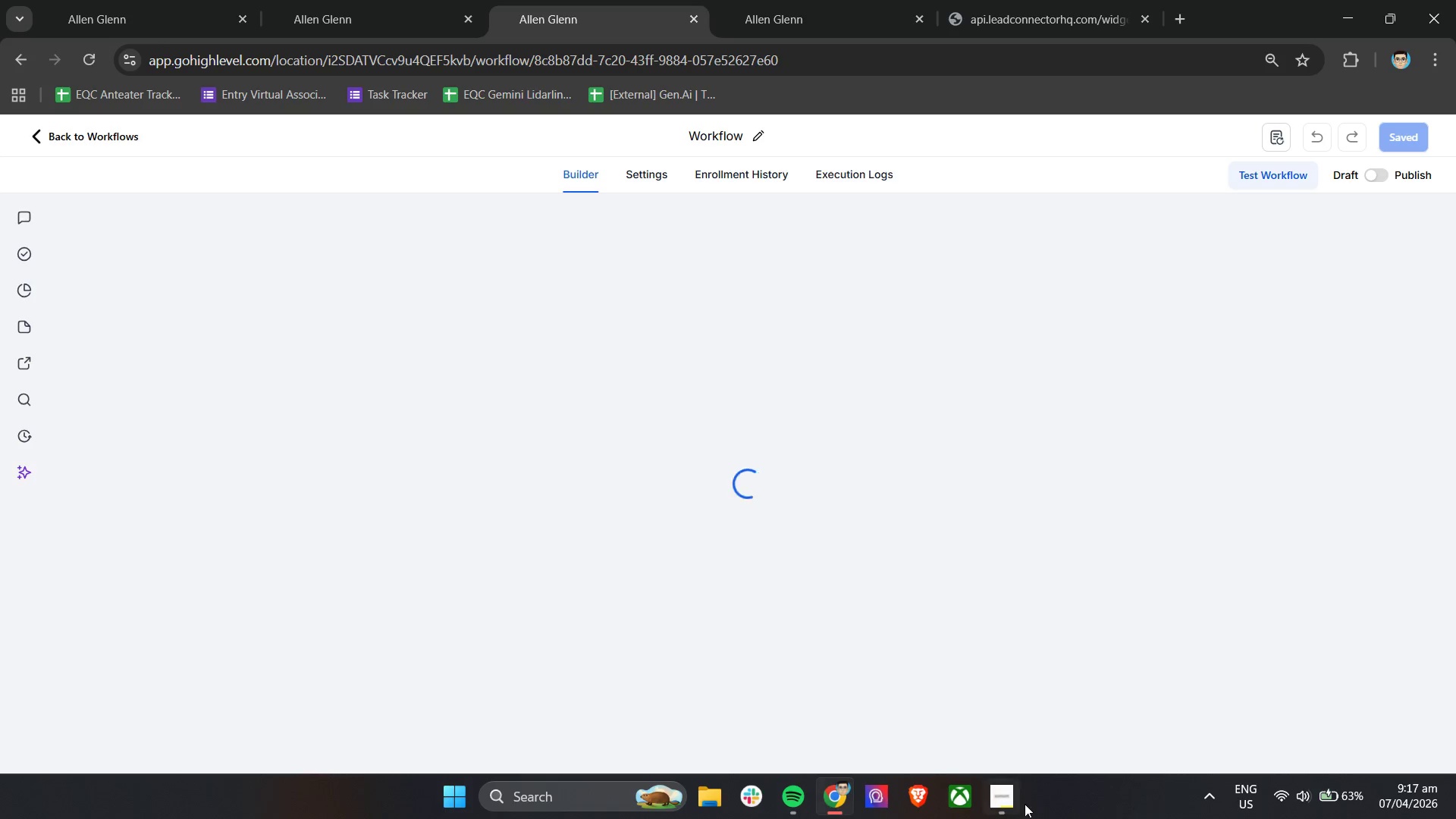 
left_click([1003, 799])